 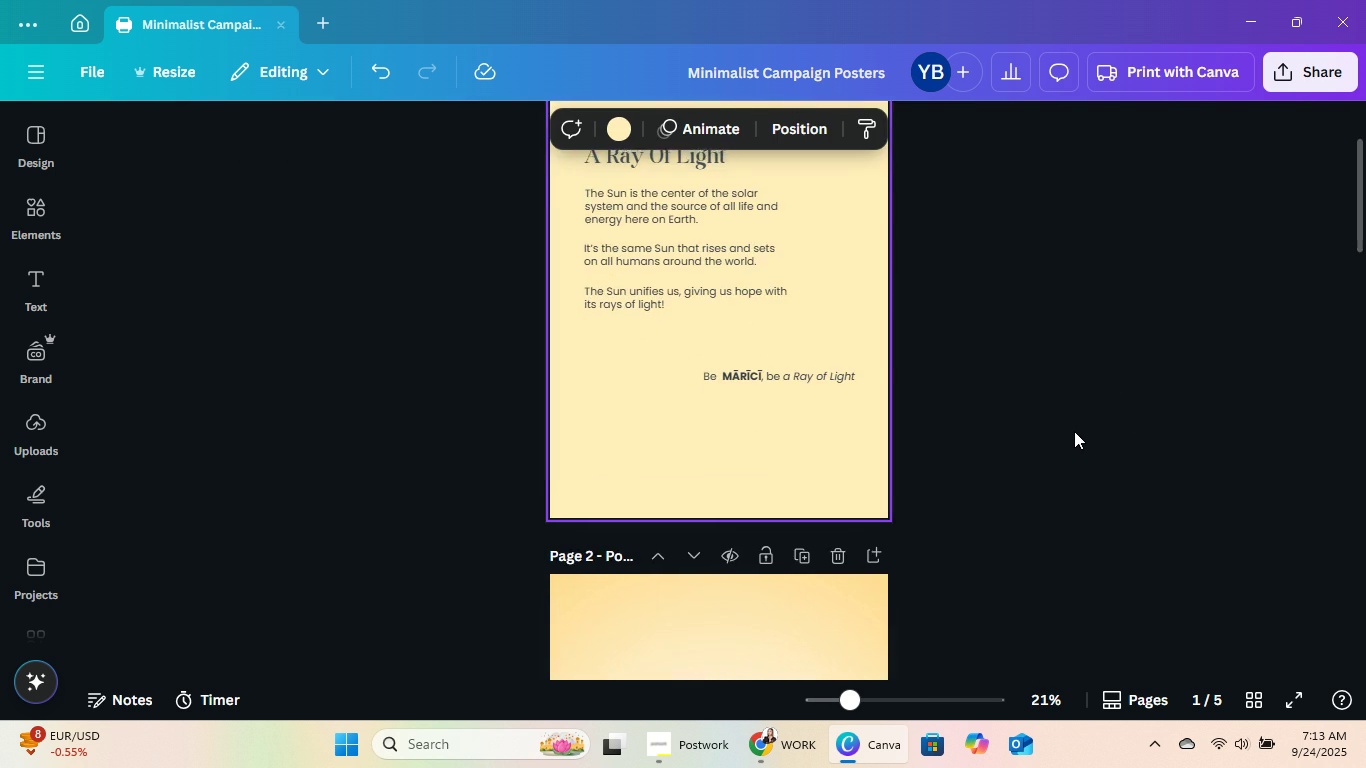 
key(Control+ControlLeft)
 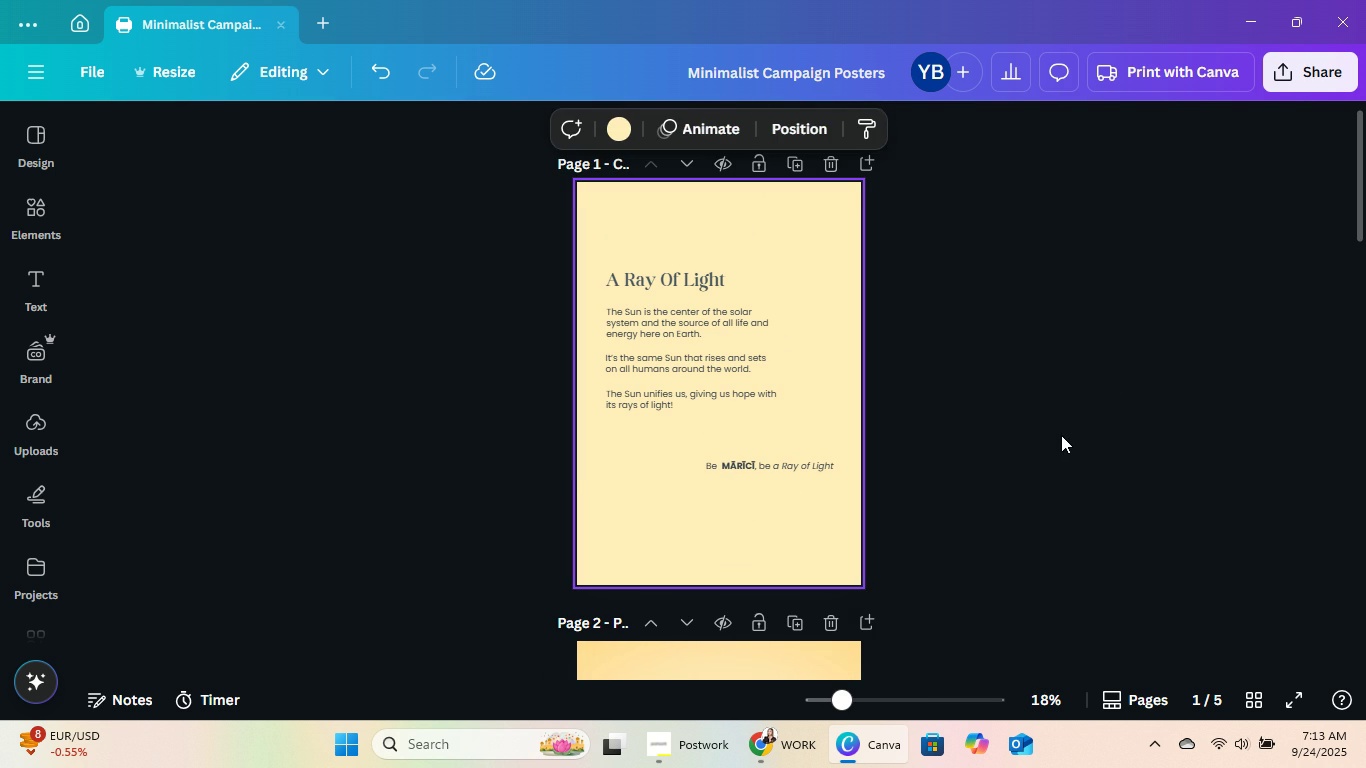 
left_click([1061, 435])
 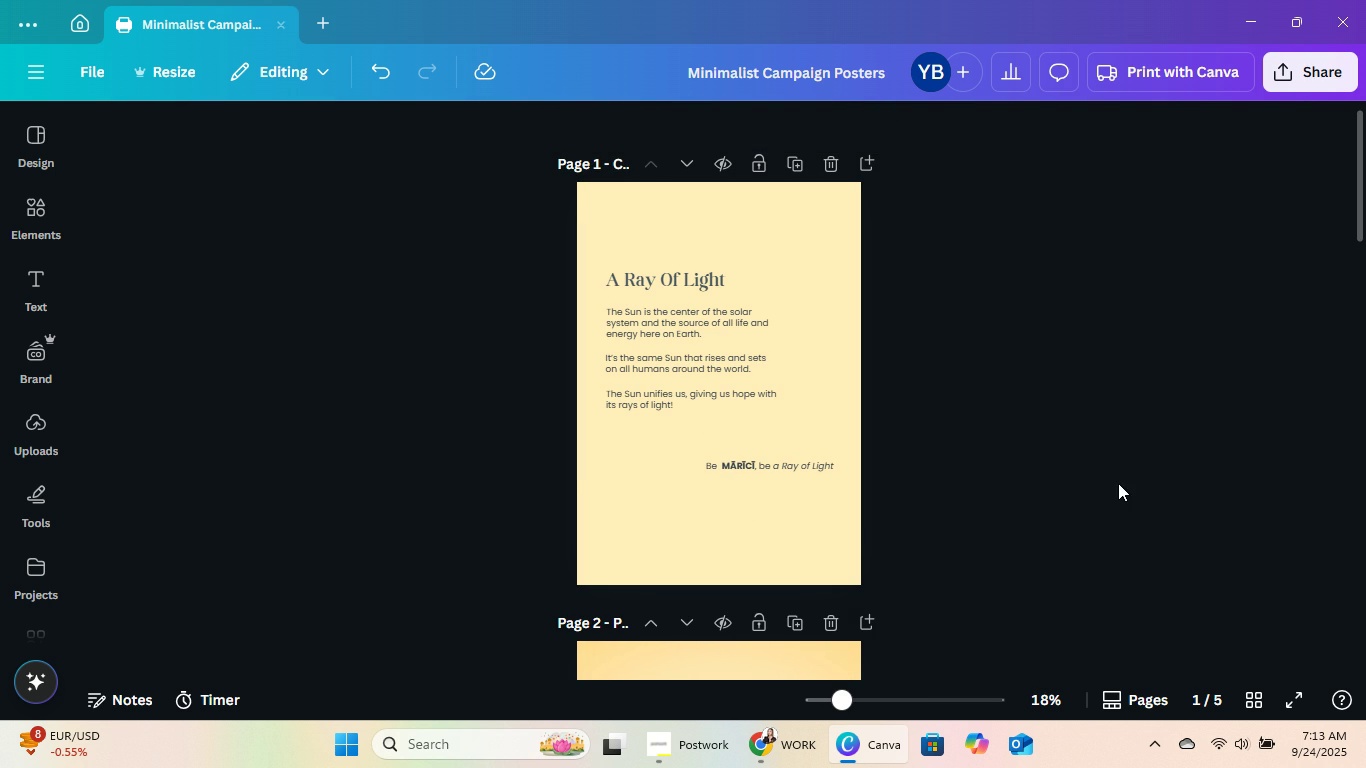 
scroll: coordinate [1110, 276], scroll_direction: down, amount: 3.0
 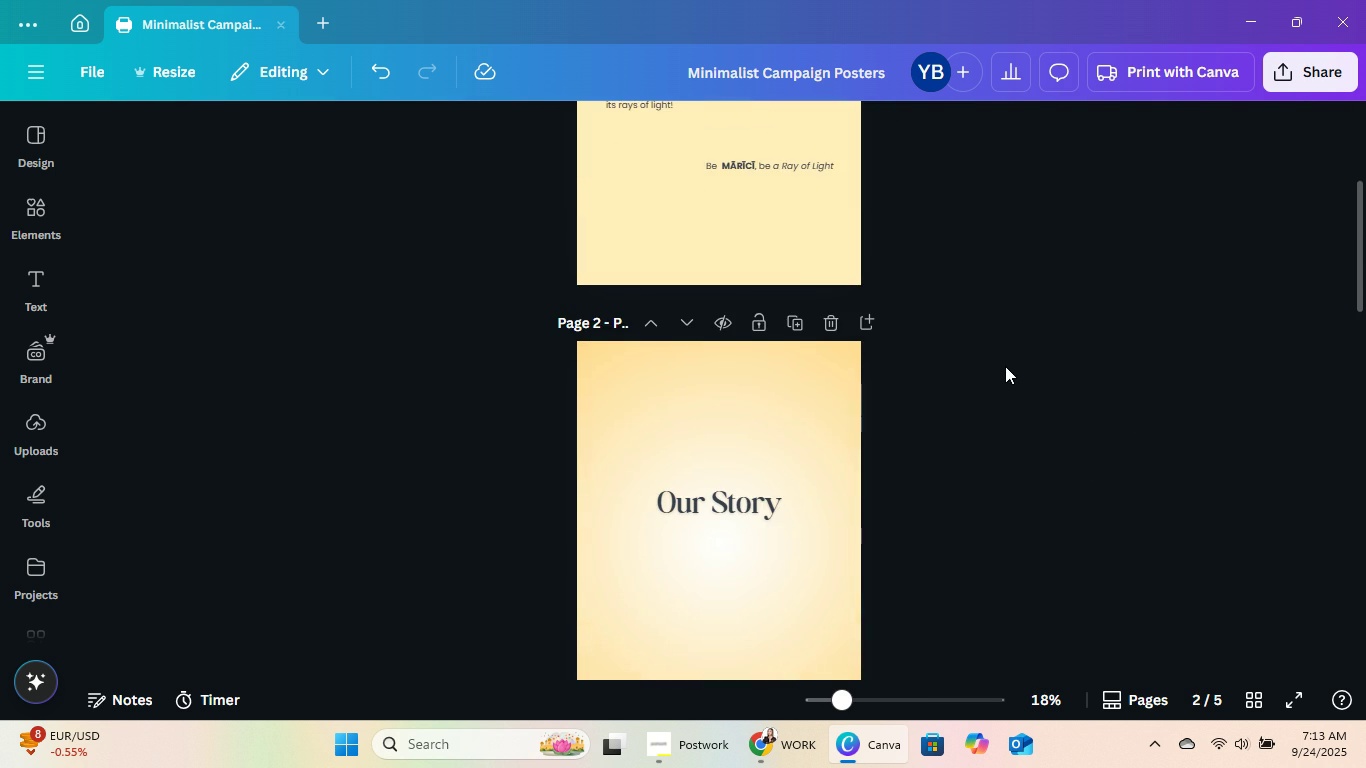 
scroll: coordinate [1005, 366], scroll_direction: up, amount: 1.0
 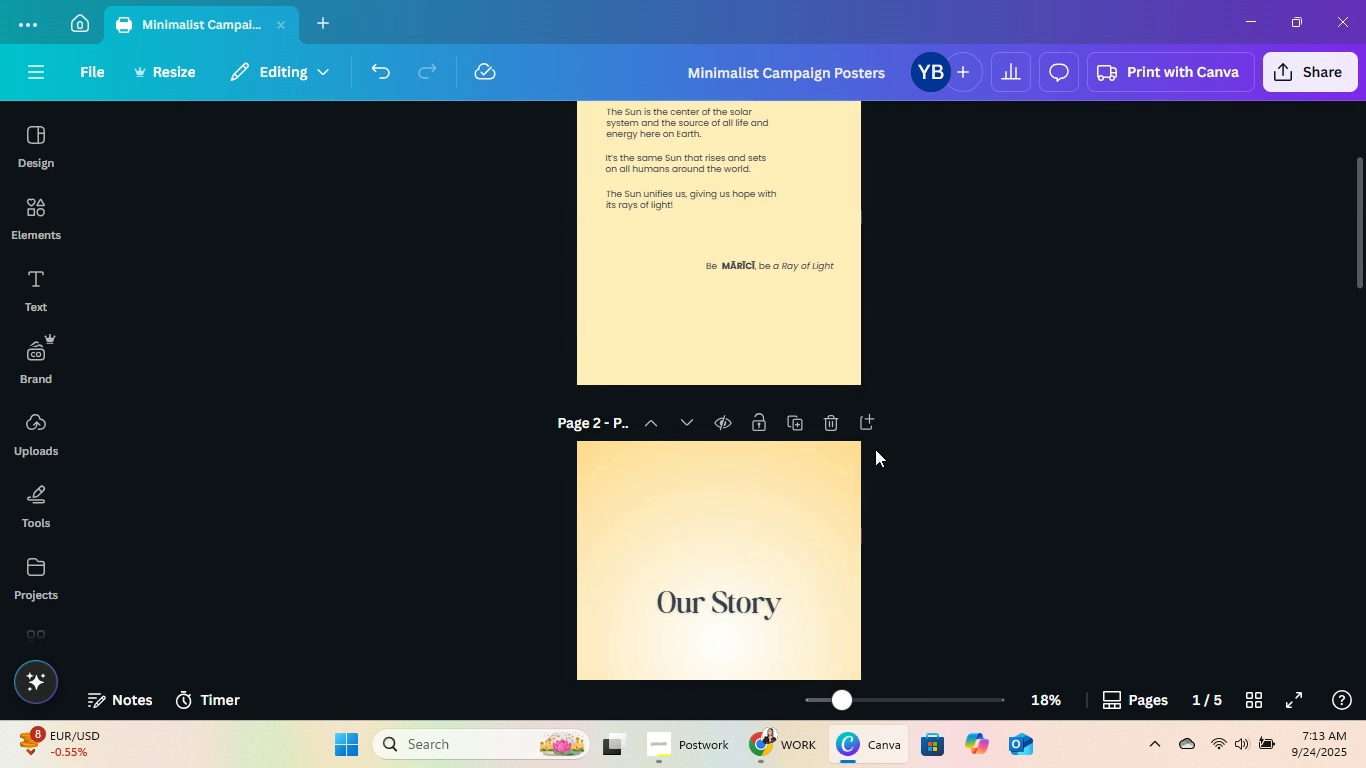 
scroll: coordinate [878, 449], scroll_direction: down, amount: 2.0
 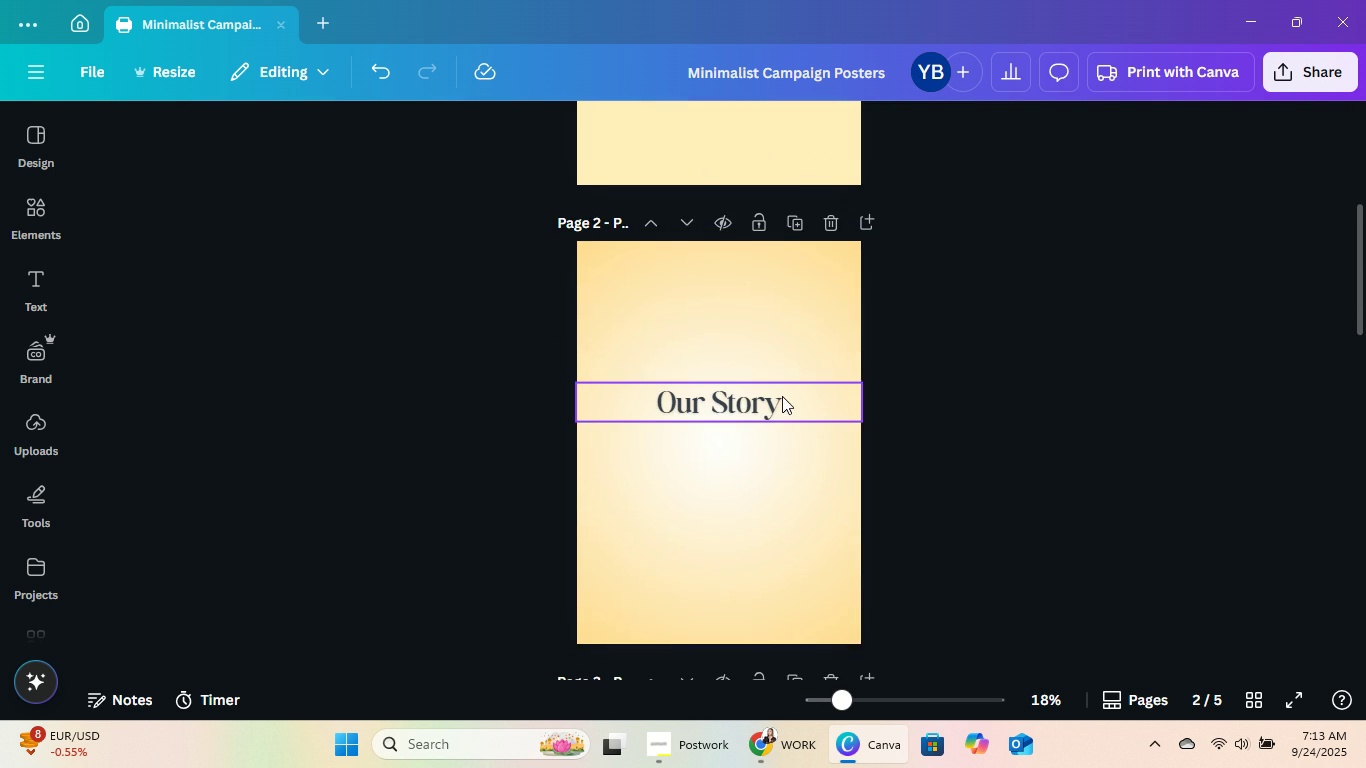 
left_click([782, 396])